 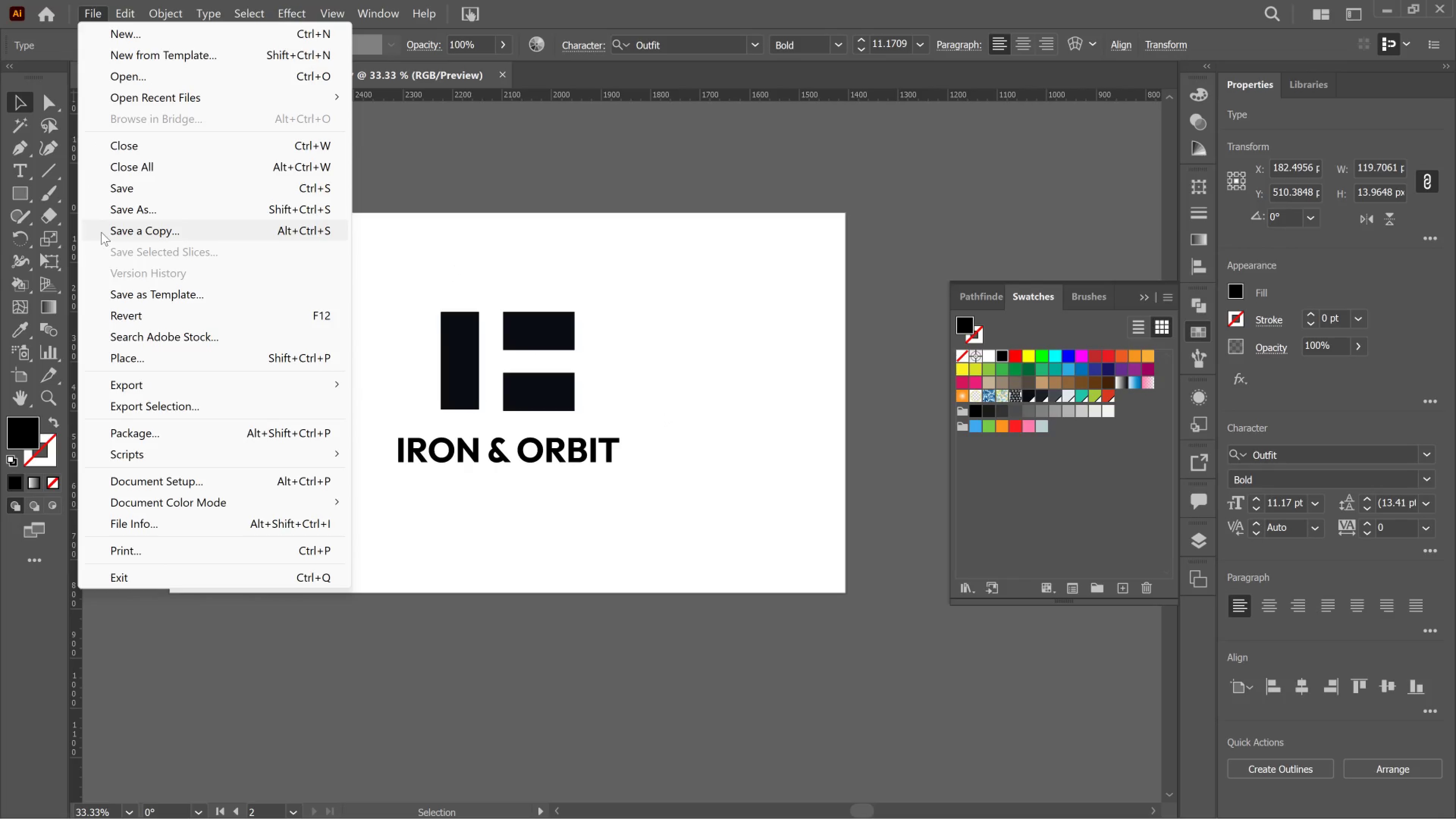 
left_click([185, 207])
 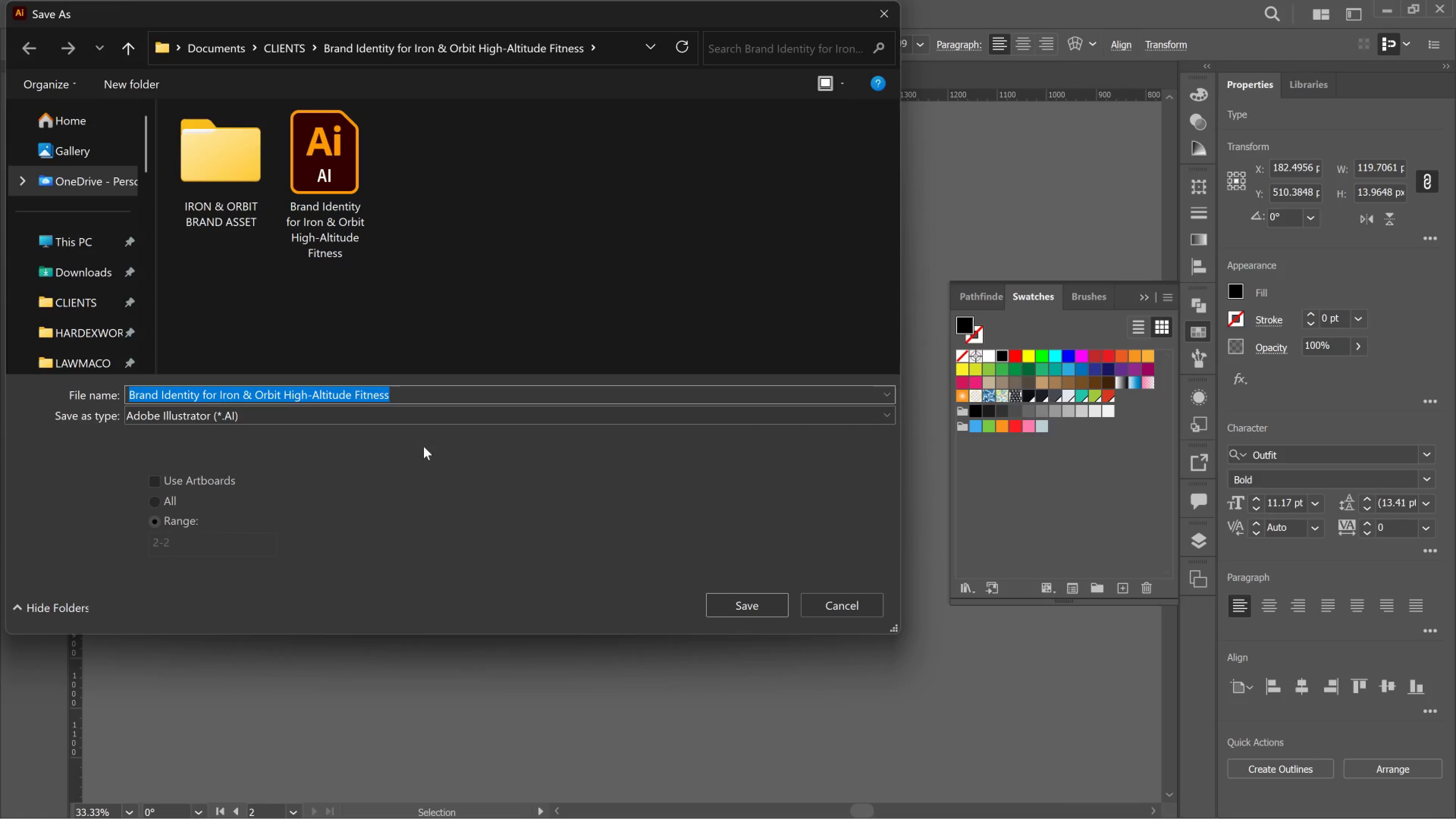 
left_click([419, 424])
 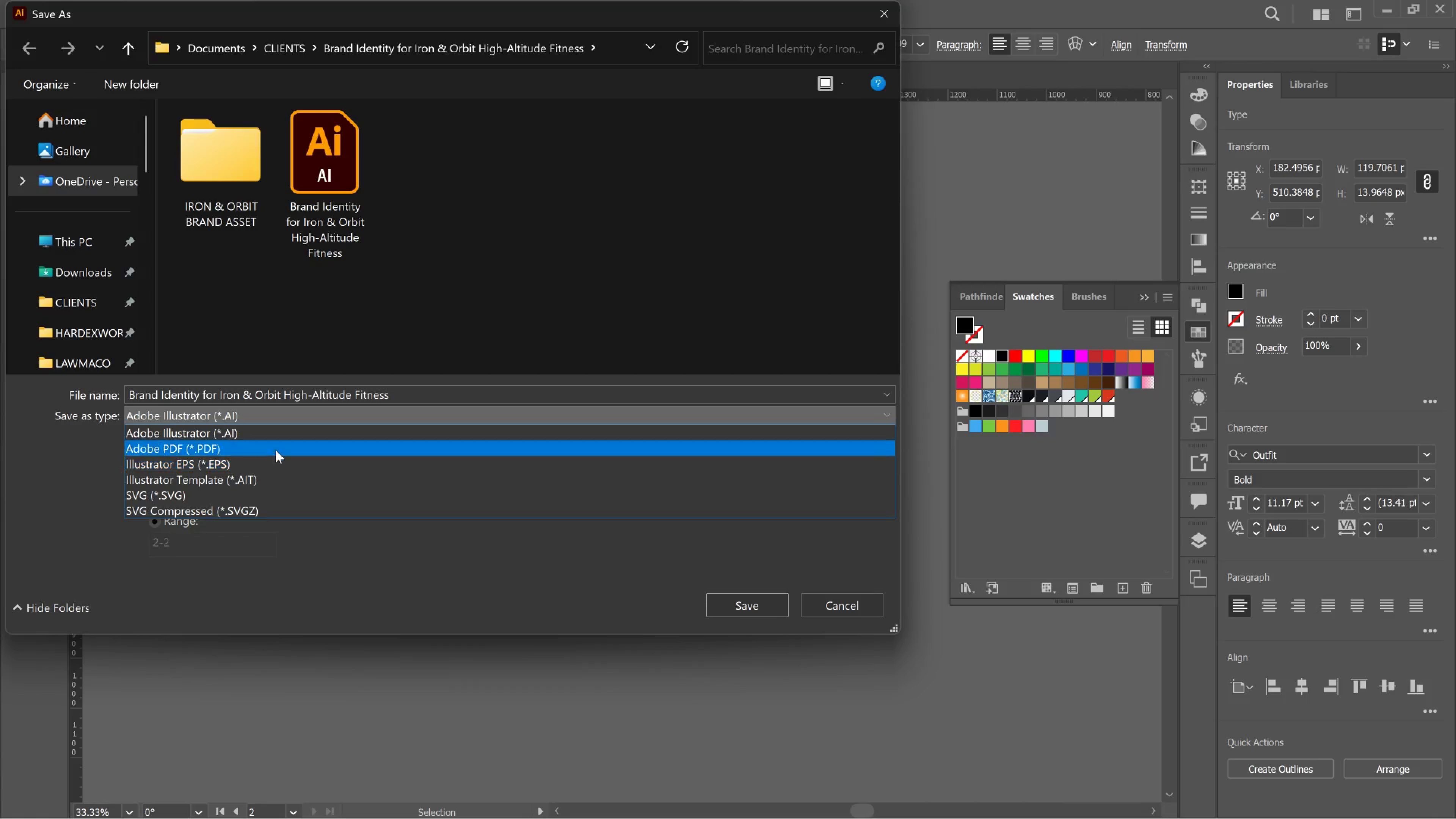 
left_click([276, 450])
 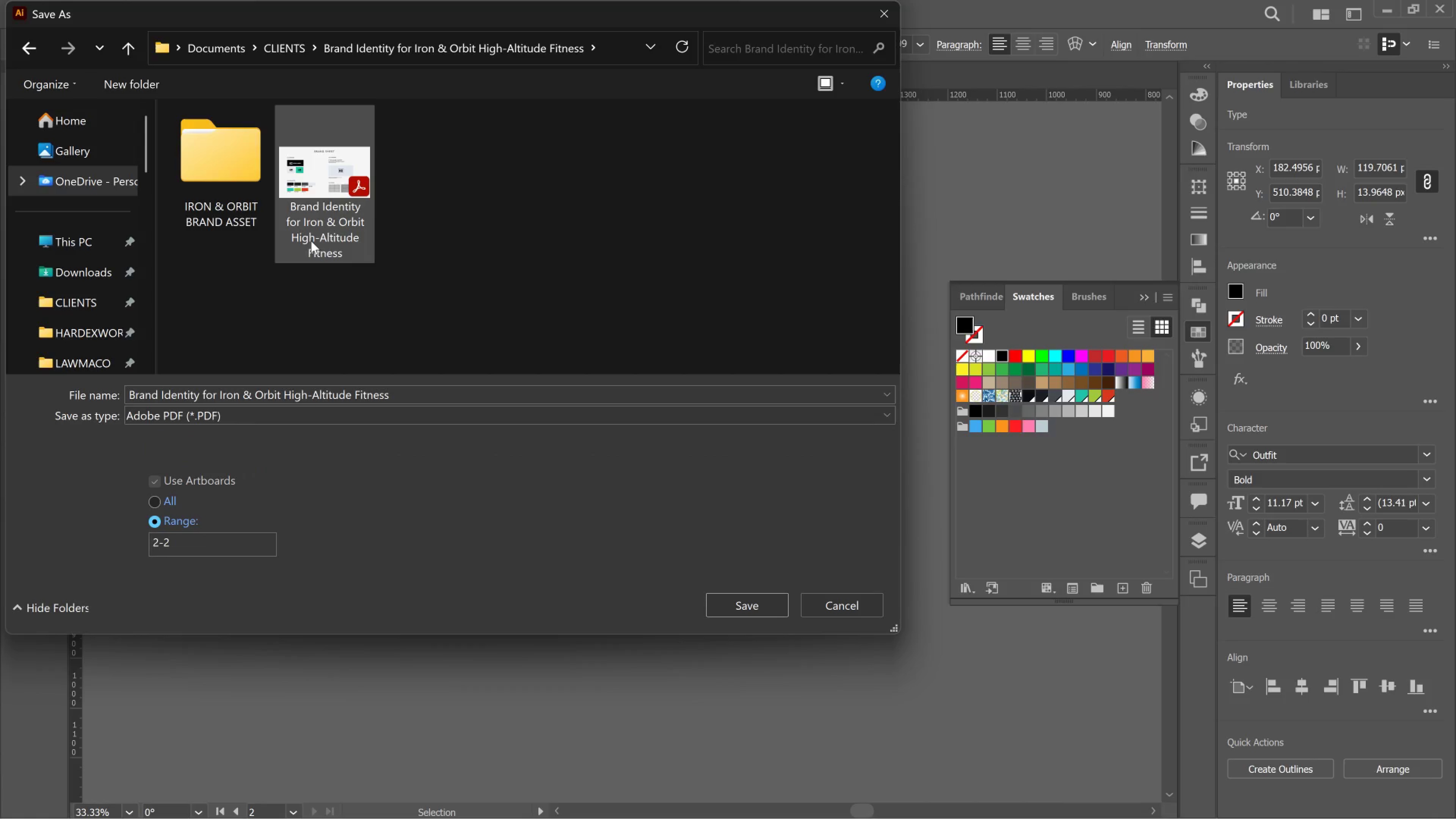 
left_click([312, 224])
 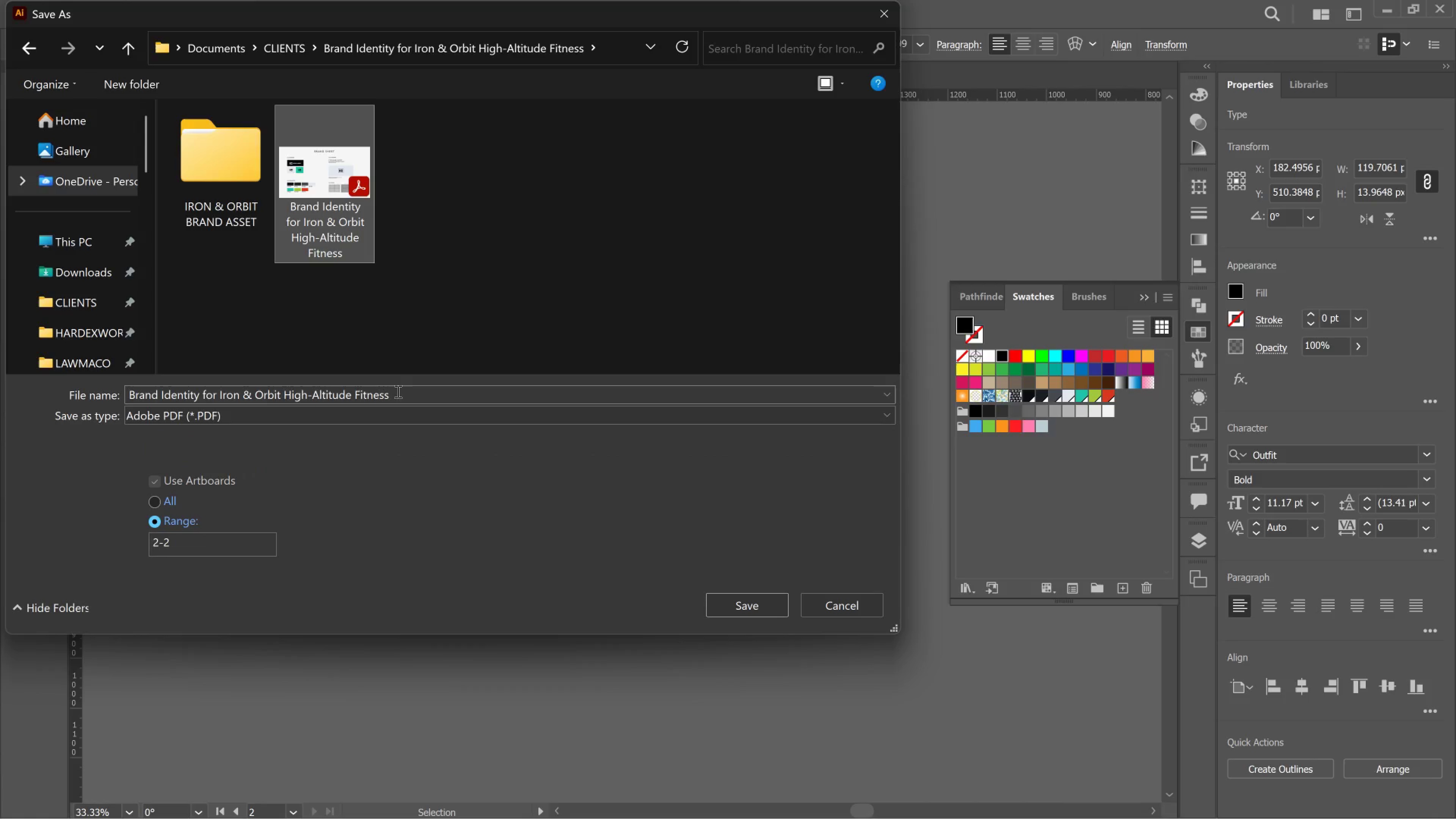 
left_click([399, 391])
 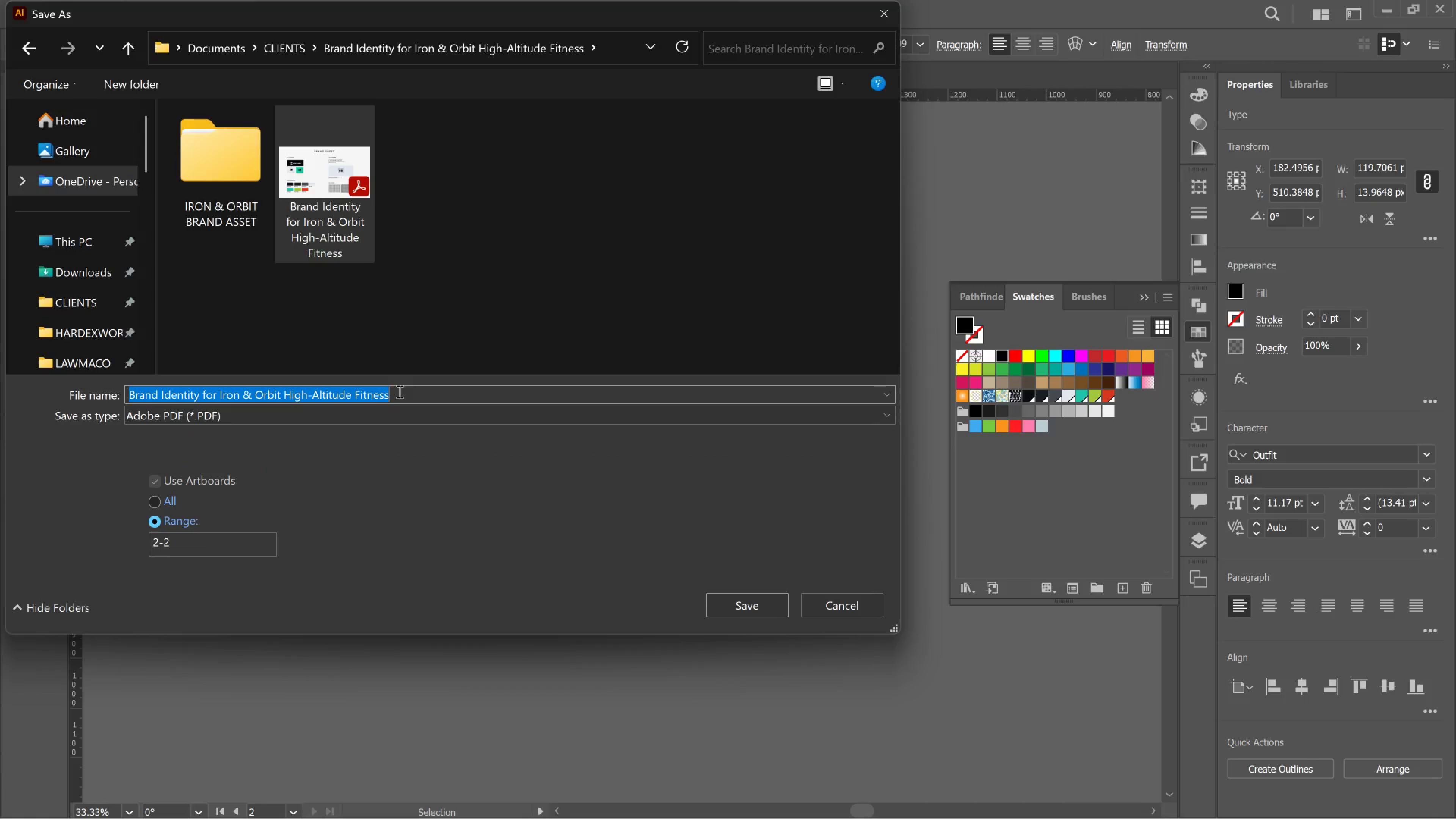 
left_click_drag(start_coordinate=[399, 391], to_coordinate=[219, 394])
 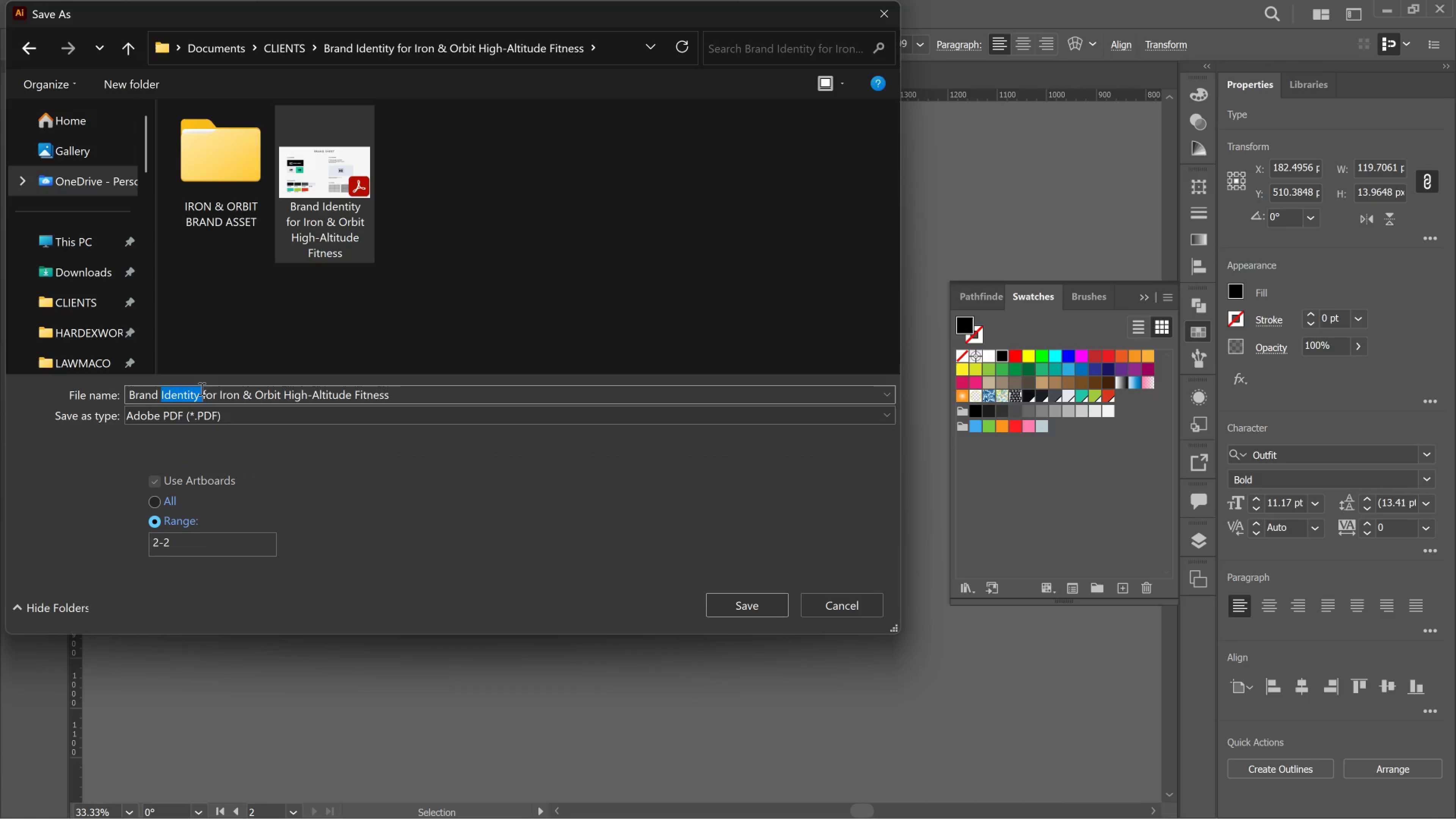 
double_click([201, 389])
 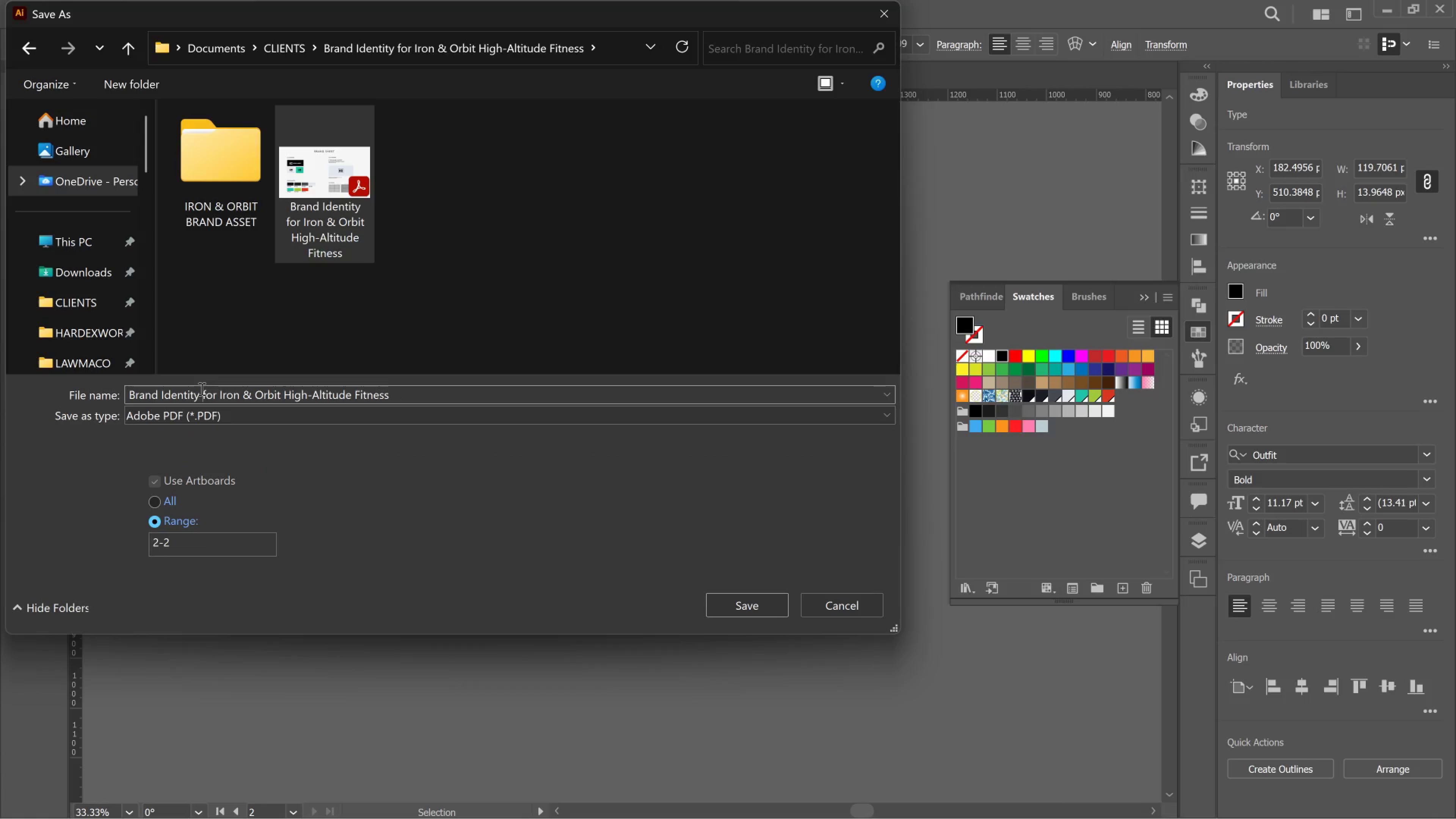 
left_click([201, 389])
 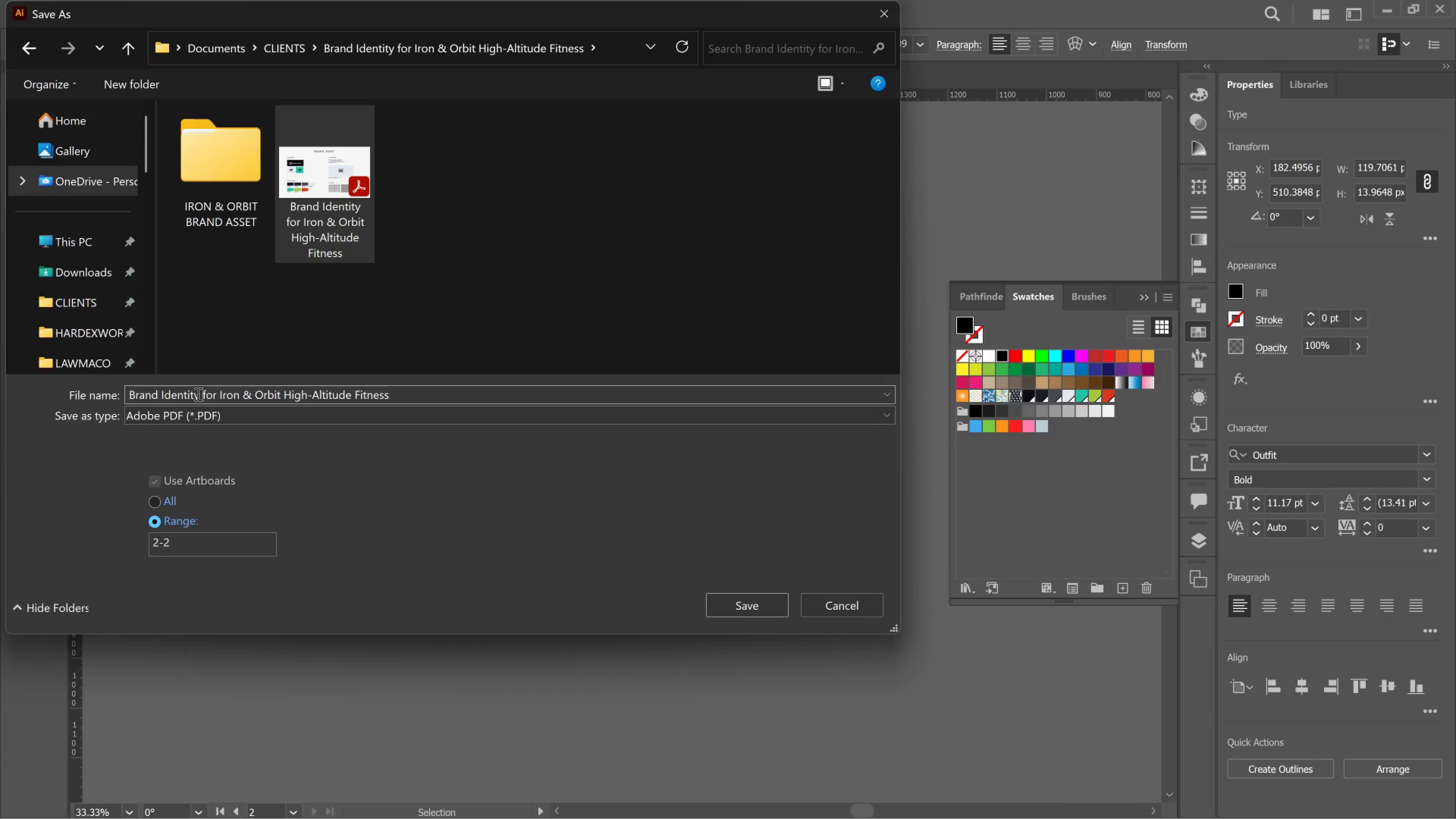 
left_click_drag(start_coordinate=[197, 394], to_coordinate=[162, 393])
 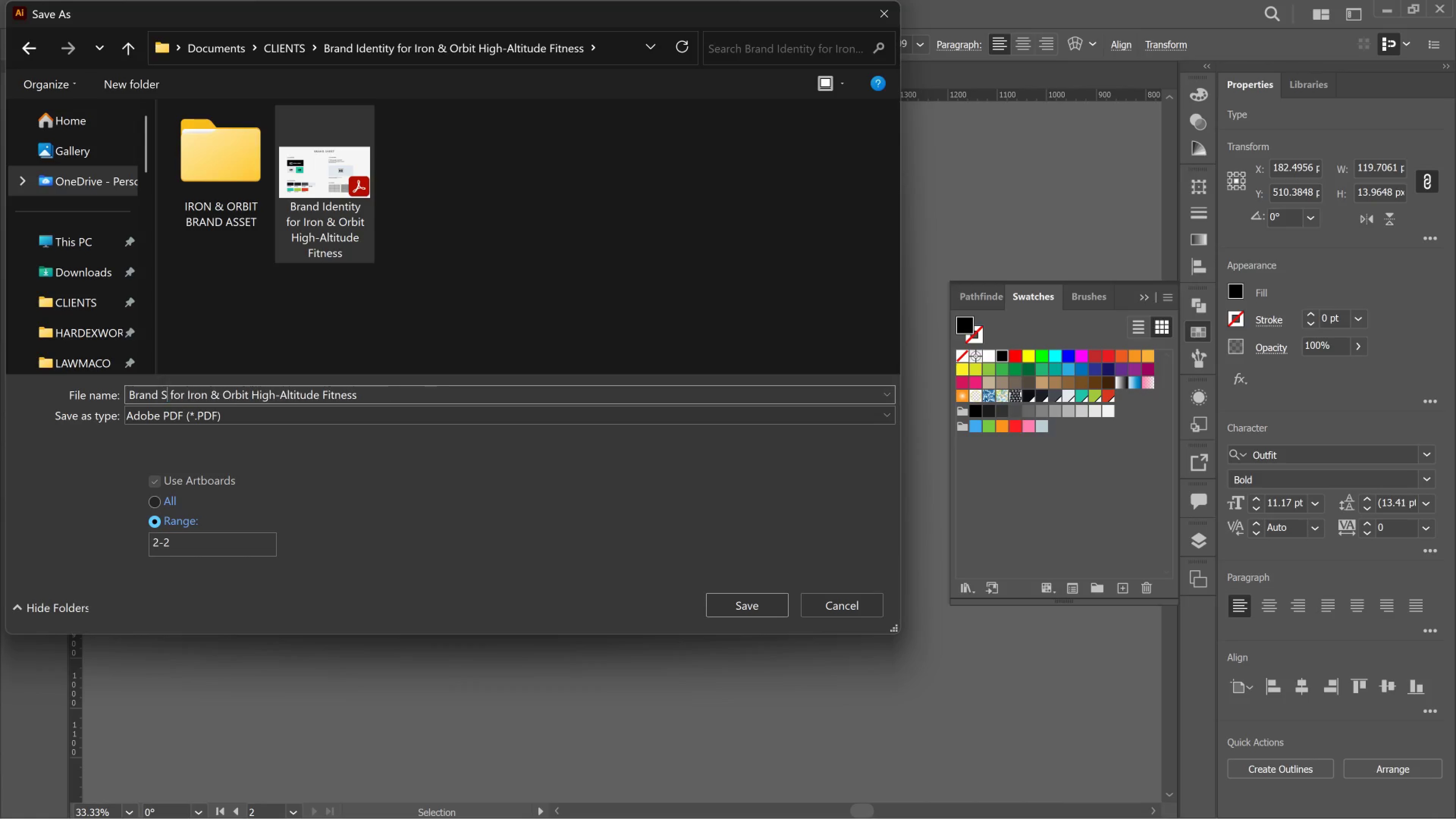 
type(SYLE GUIDE)
 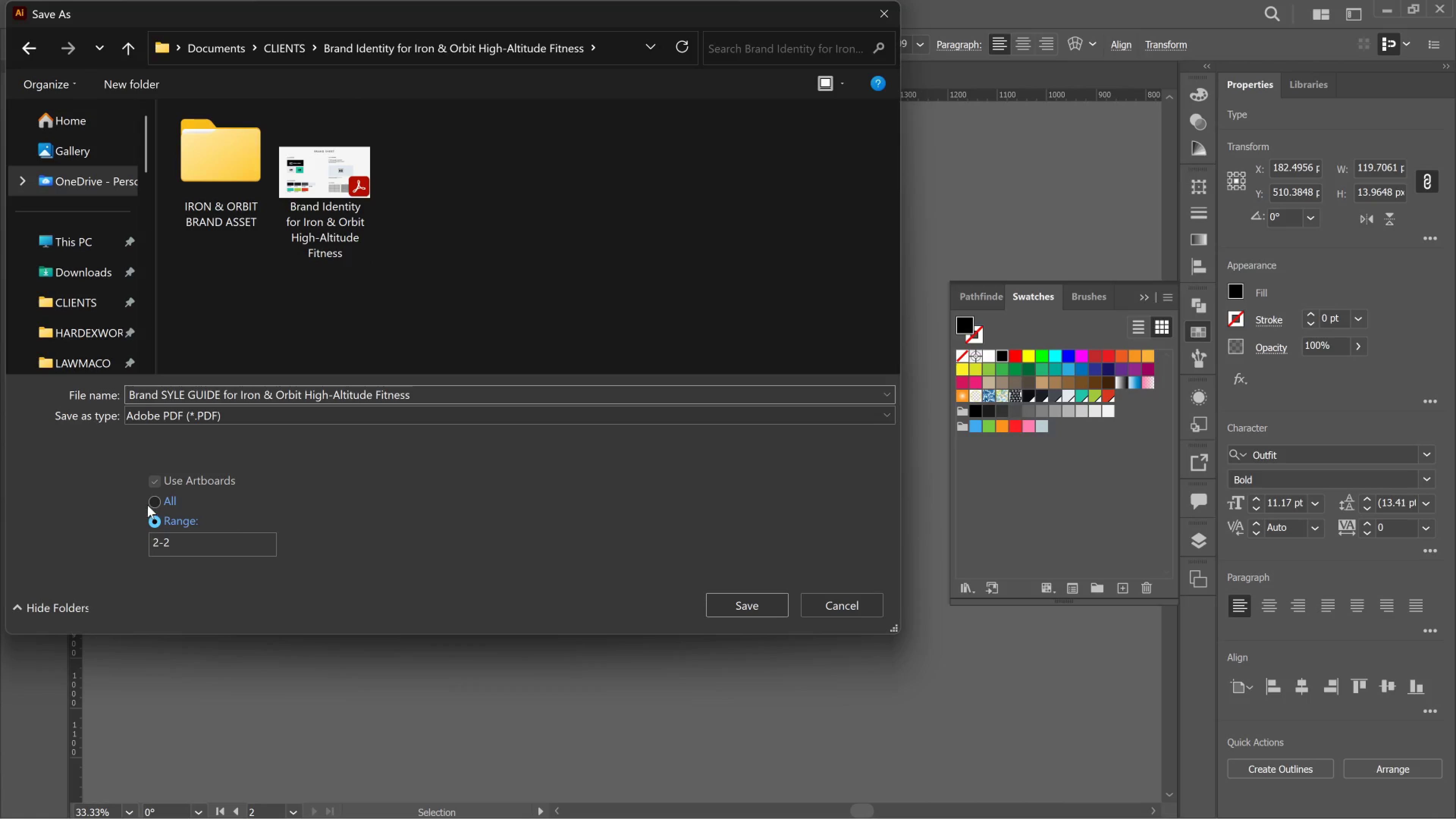 
left_click([148, 503])
 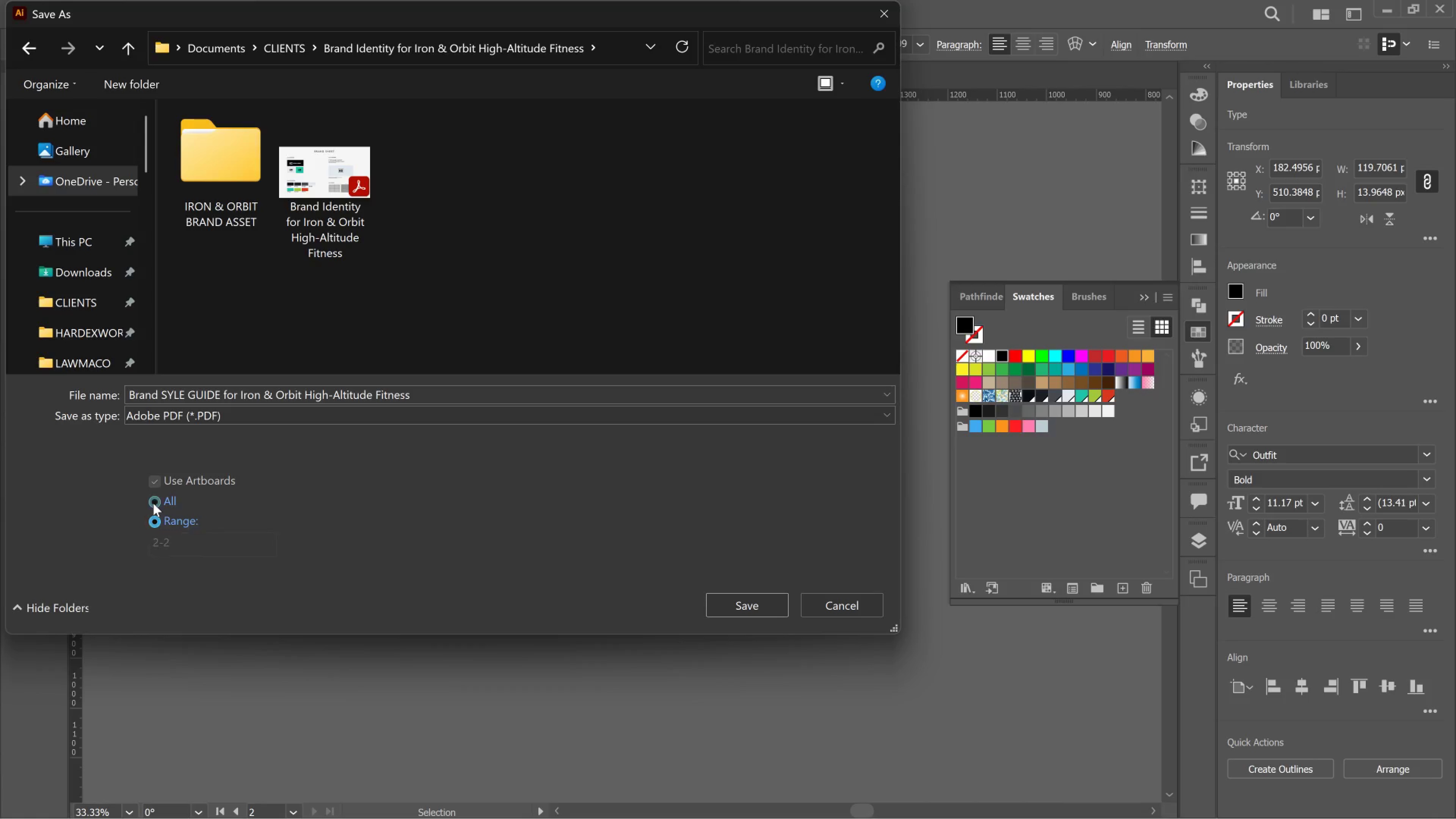 
left_click([153, 503])
 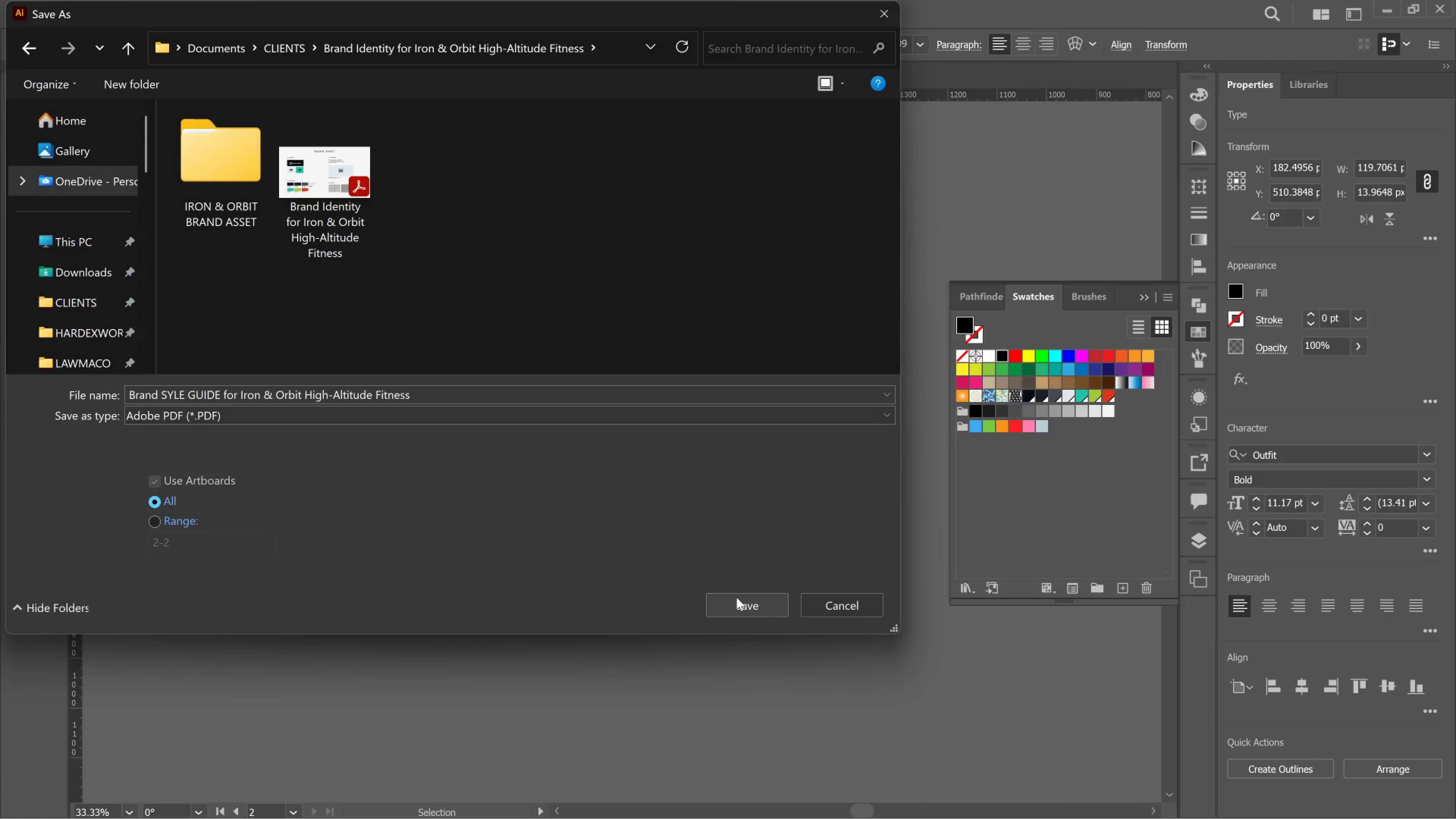 
left_click([736, 597])
 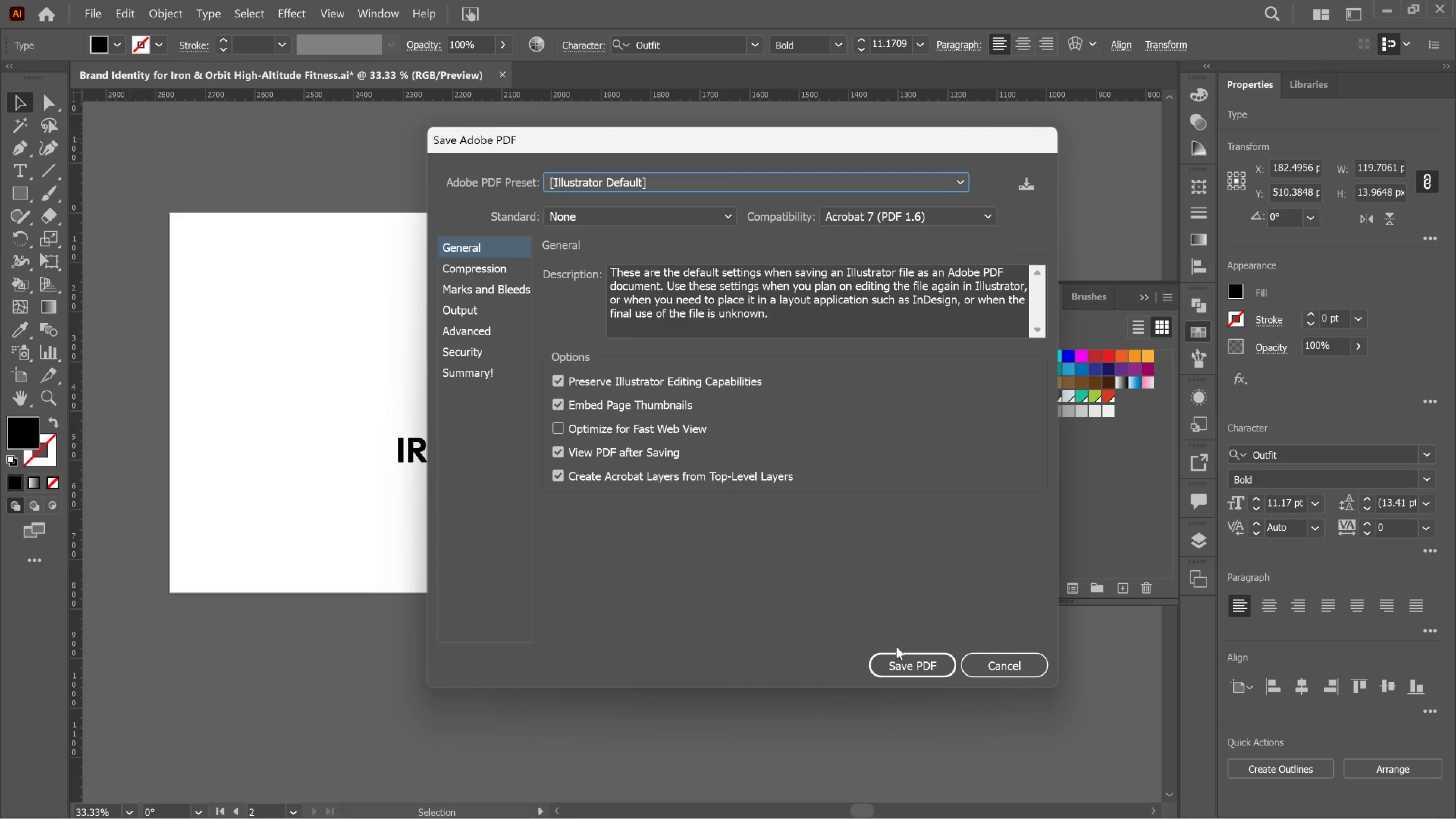 
left_click([897, 653])
 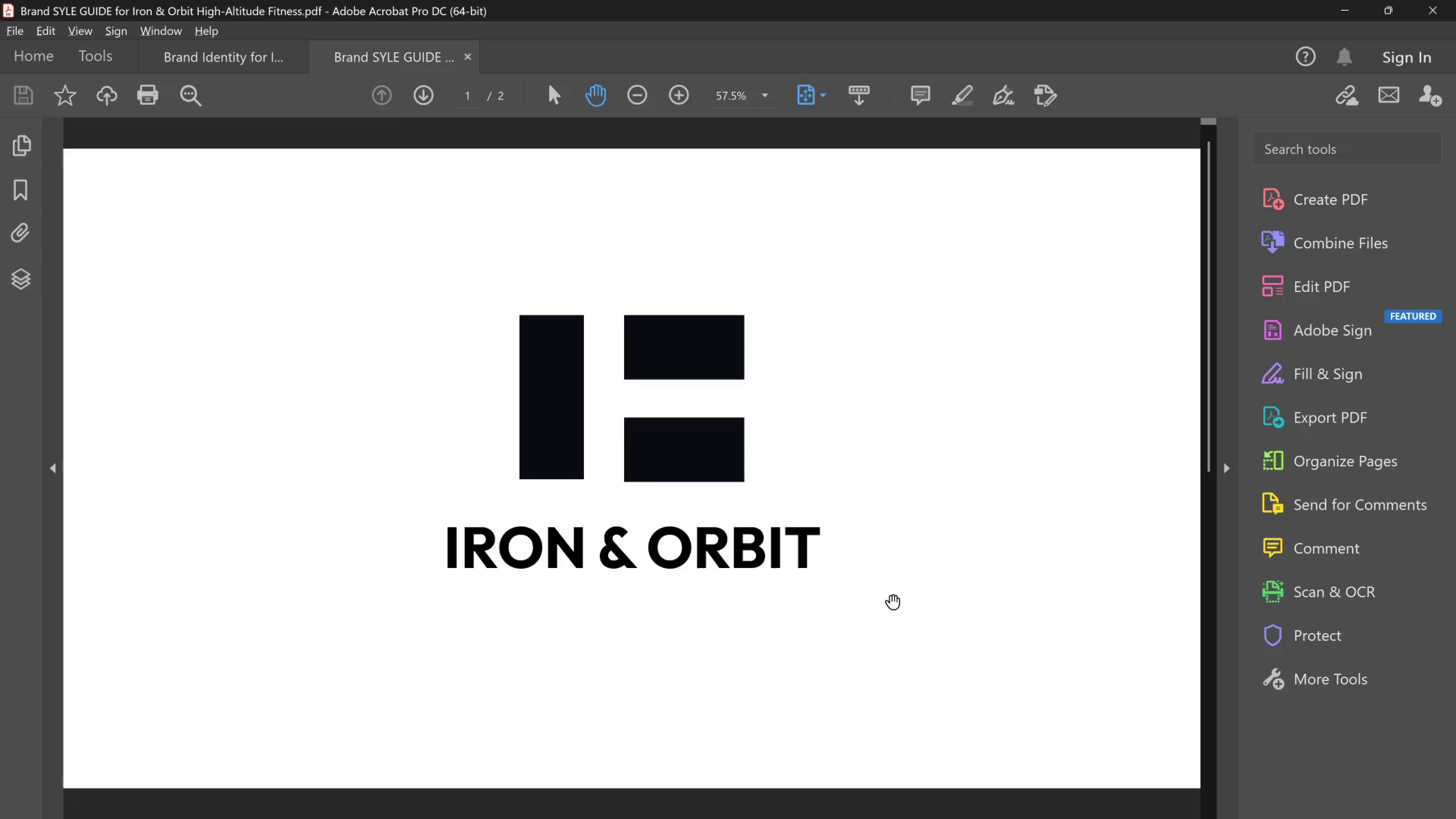 
wait(10.03)
 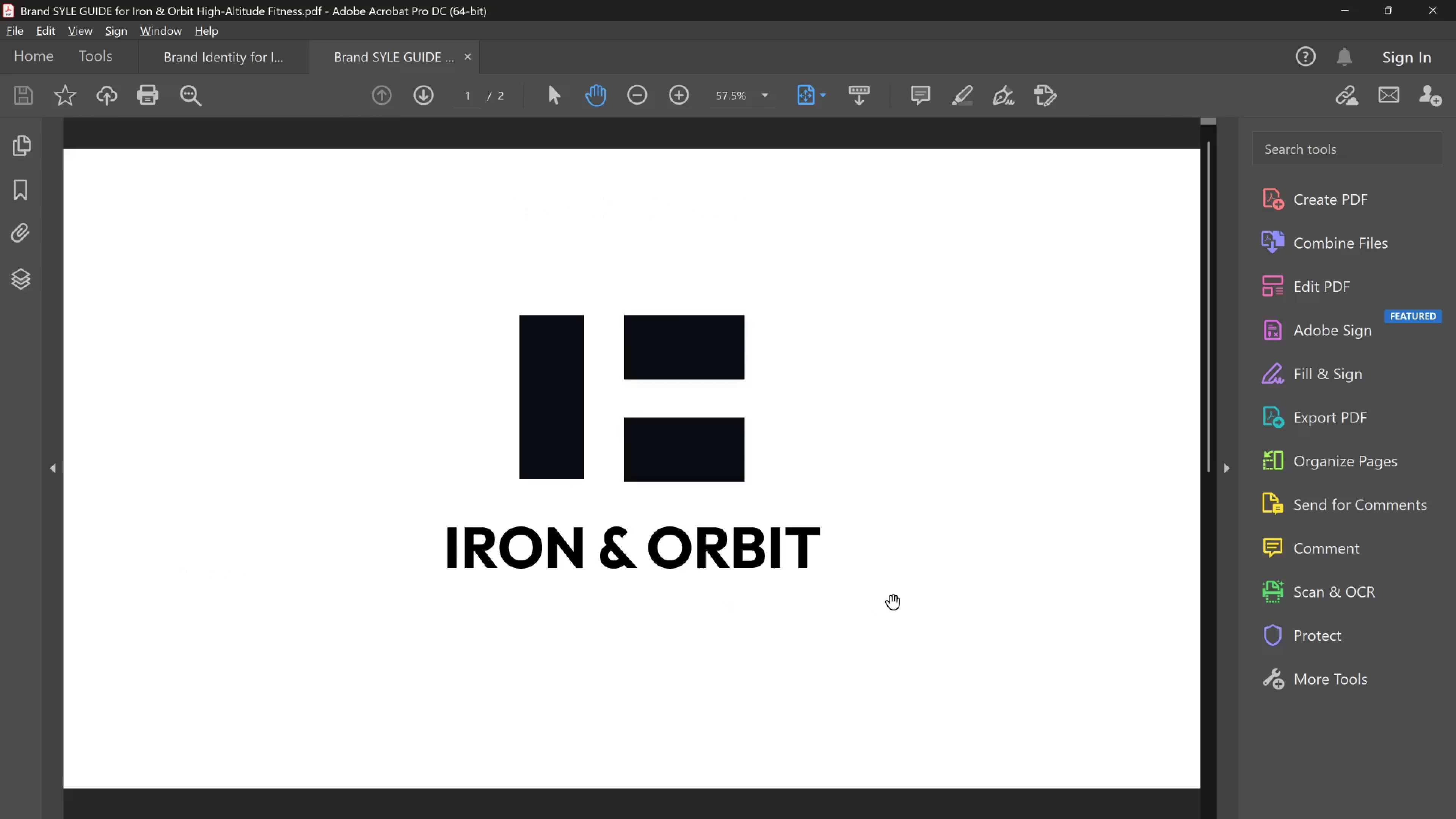 
scroll: coordinate [939, 583], scroll_direction: down, amount: 9.0
 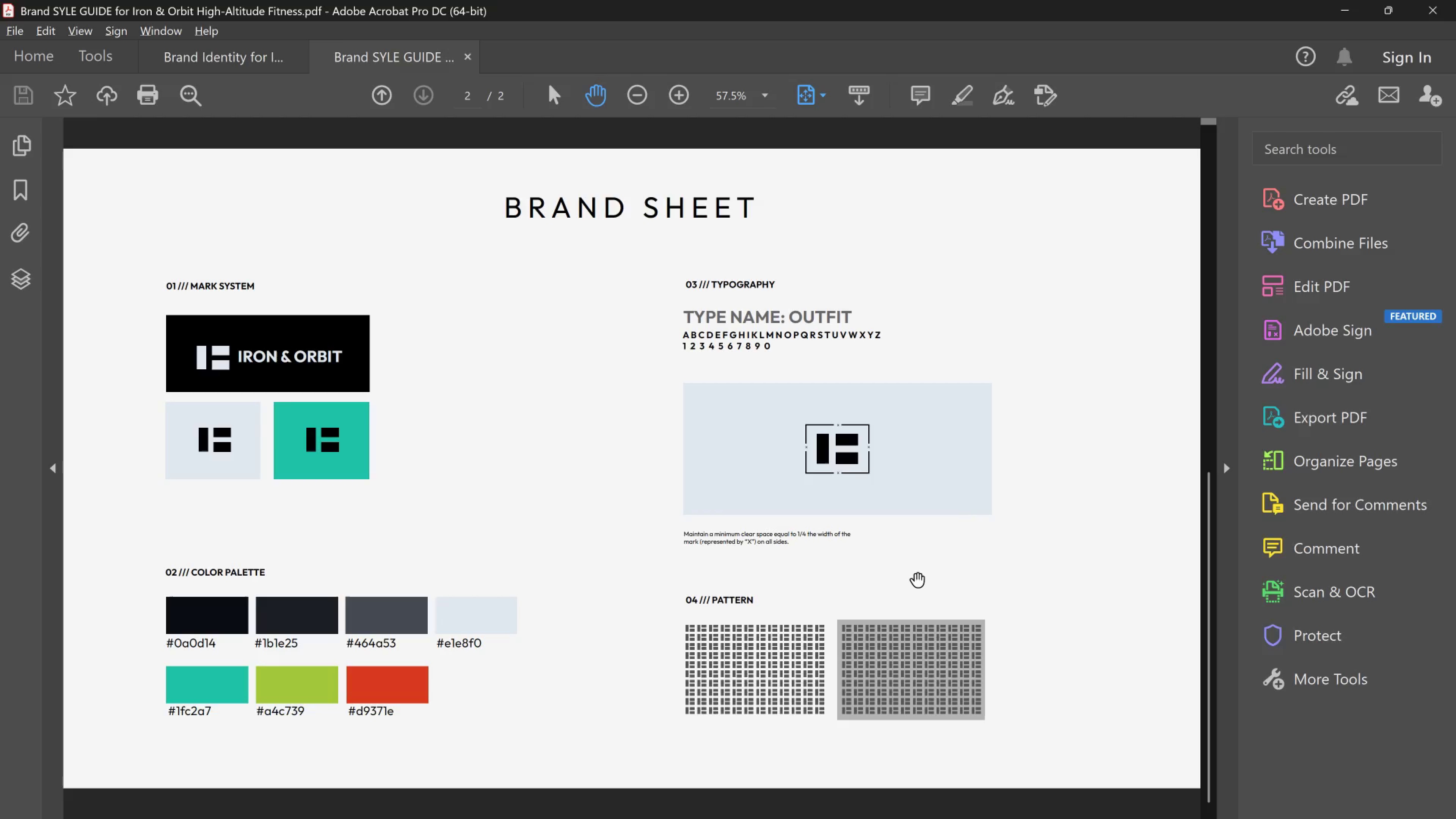 
wait(30.64)
 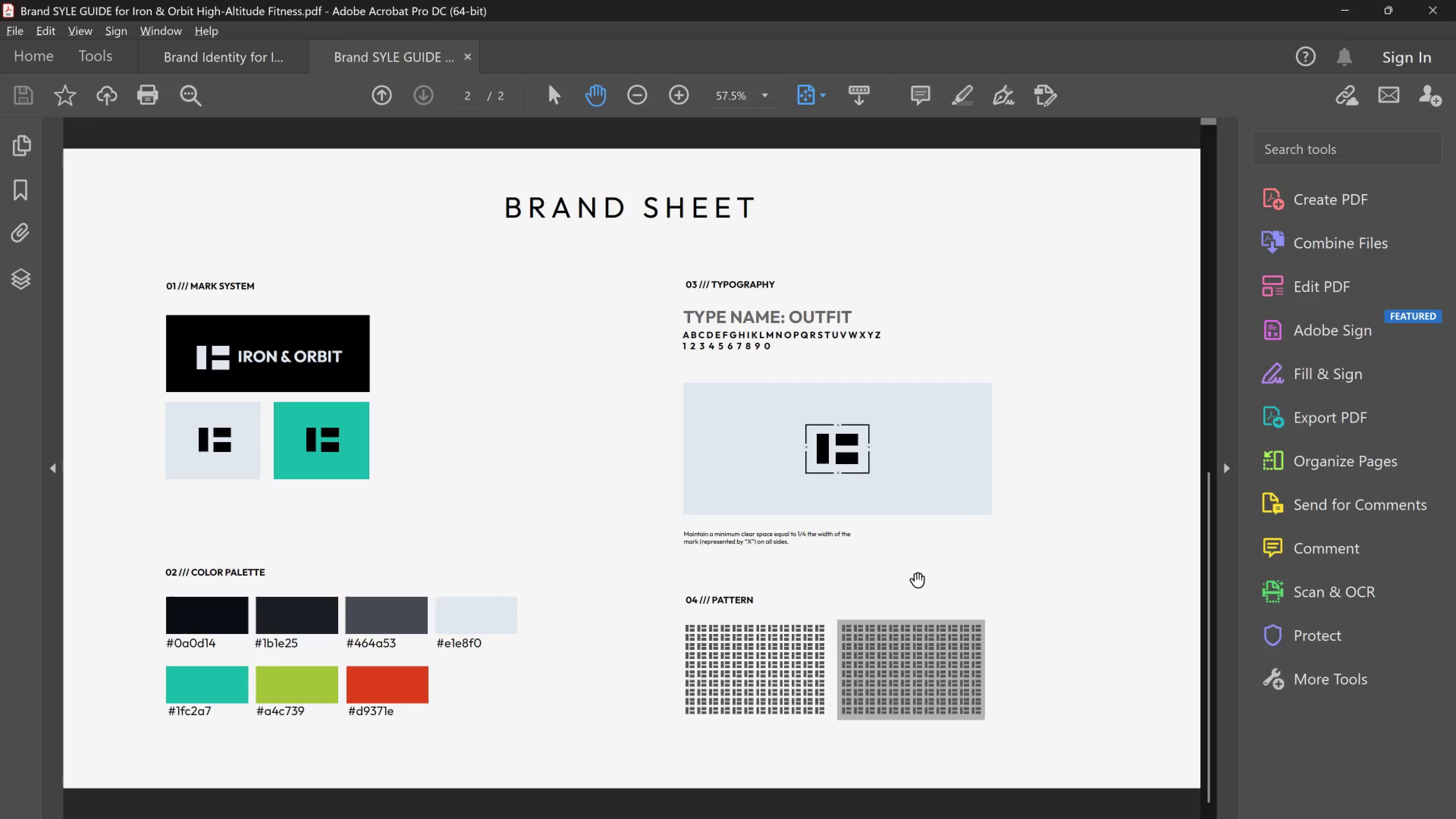 
mouse_move([8, 160])
 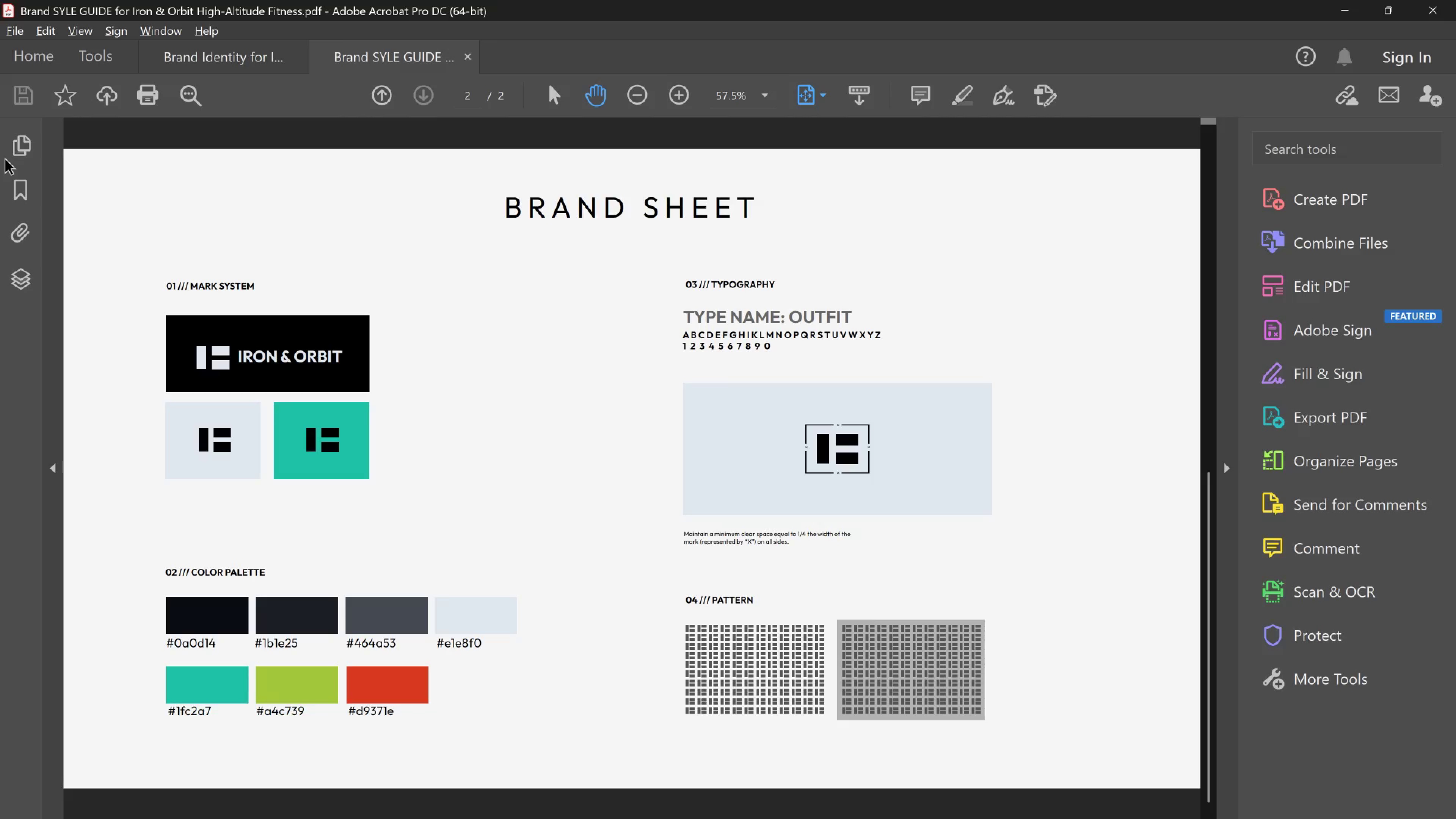 
wait(28.27)
 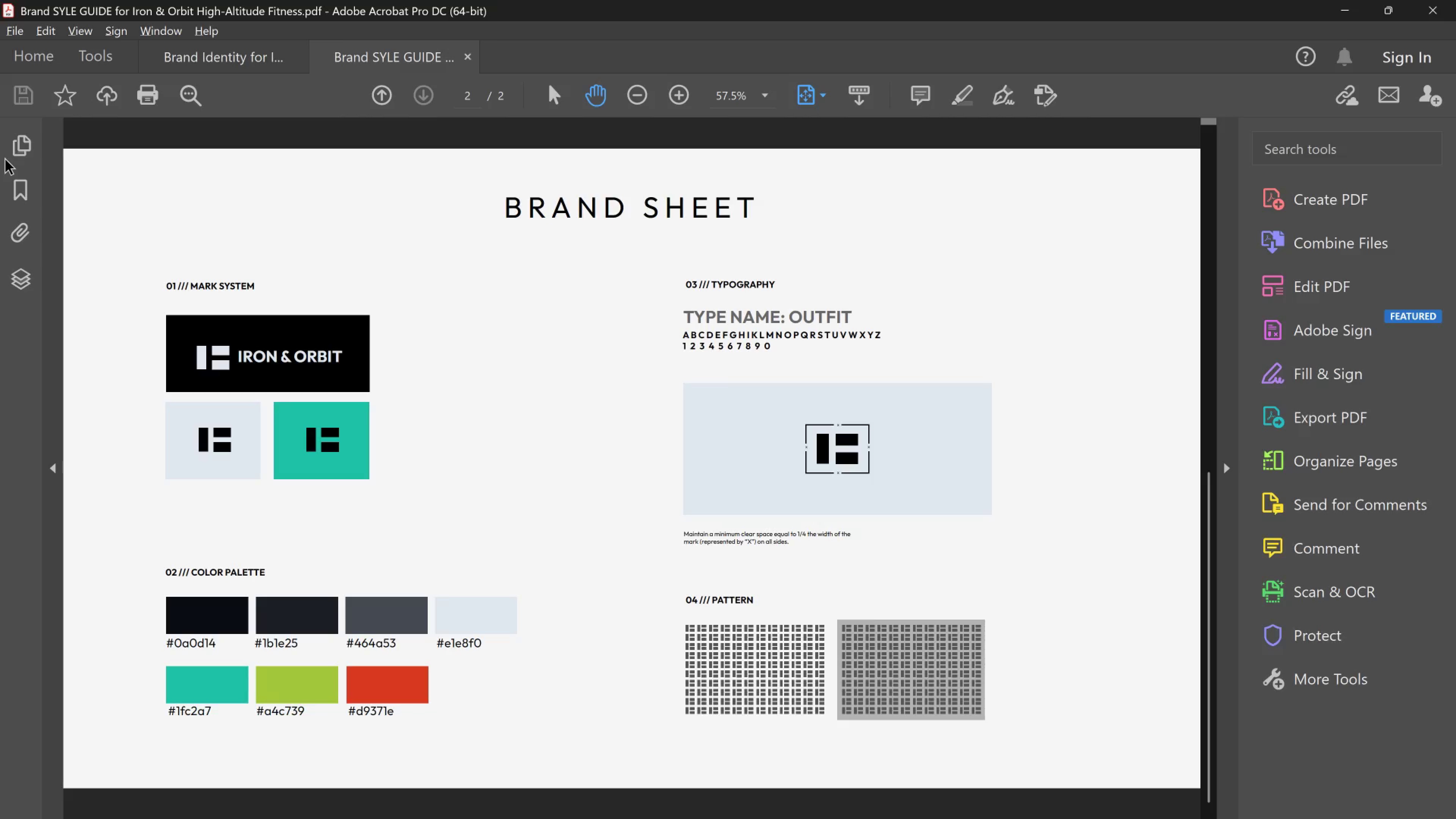 
hold_key(key=AltLeft, duration=0.55)
scroll: coordinate [801, 439], scroll_direction: down, amount: 3.0
 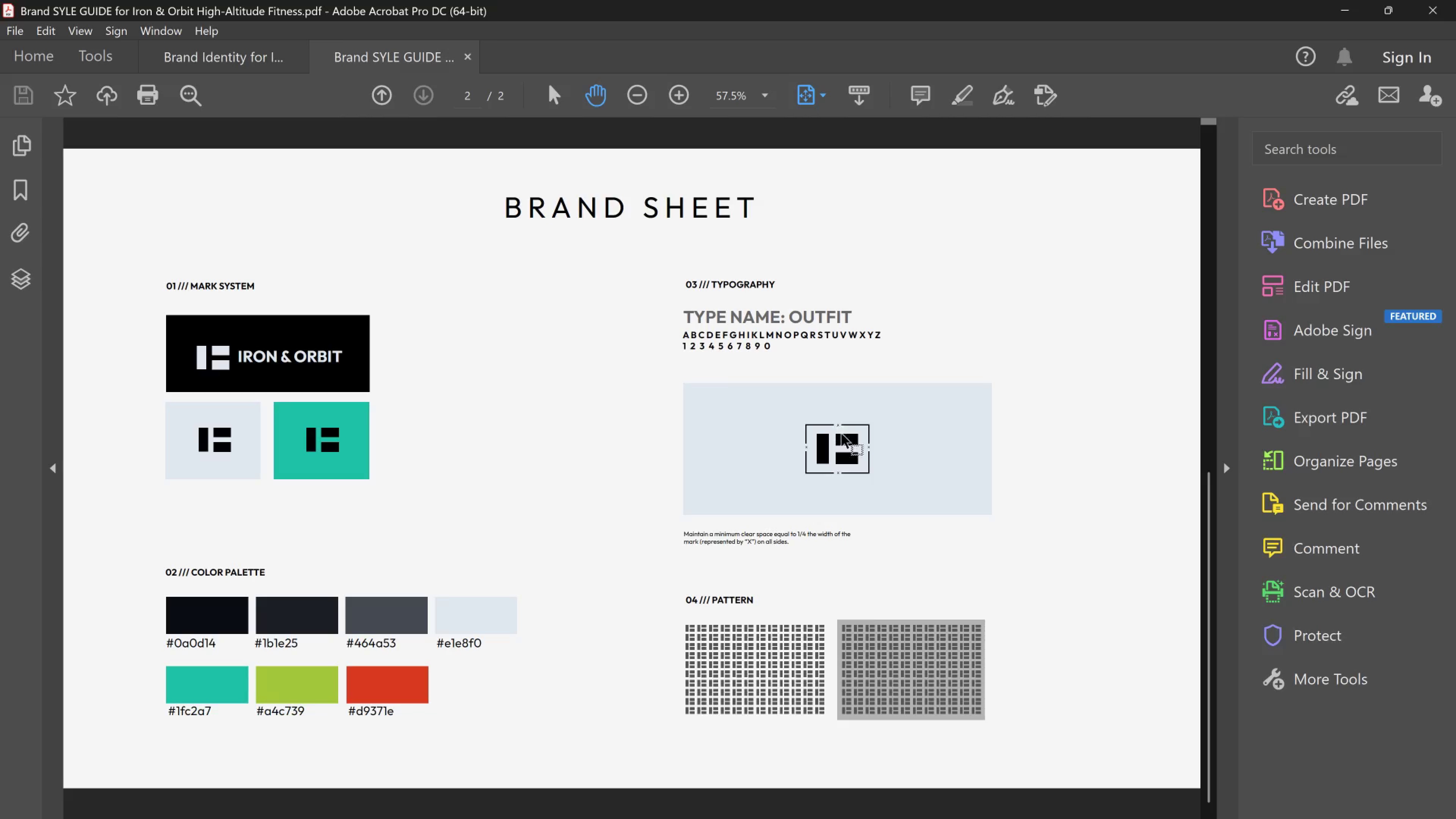 
key(Control+ControlLeft)
 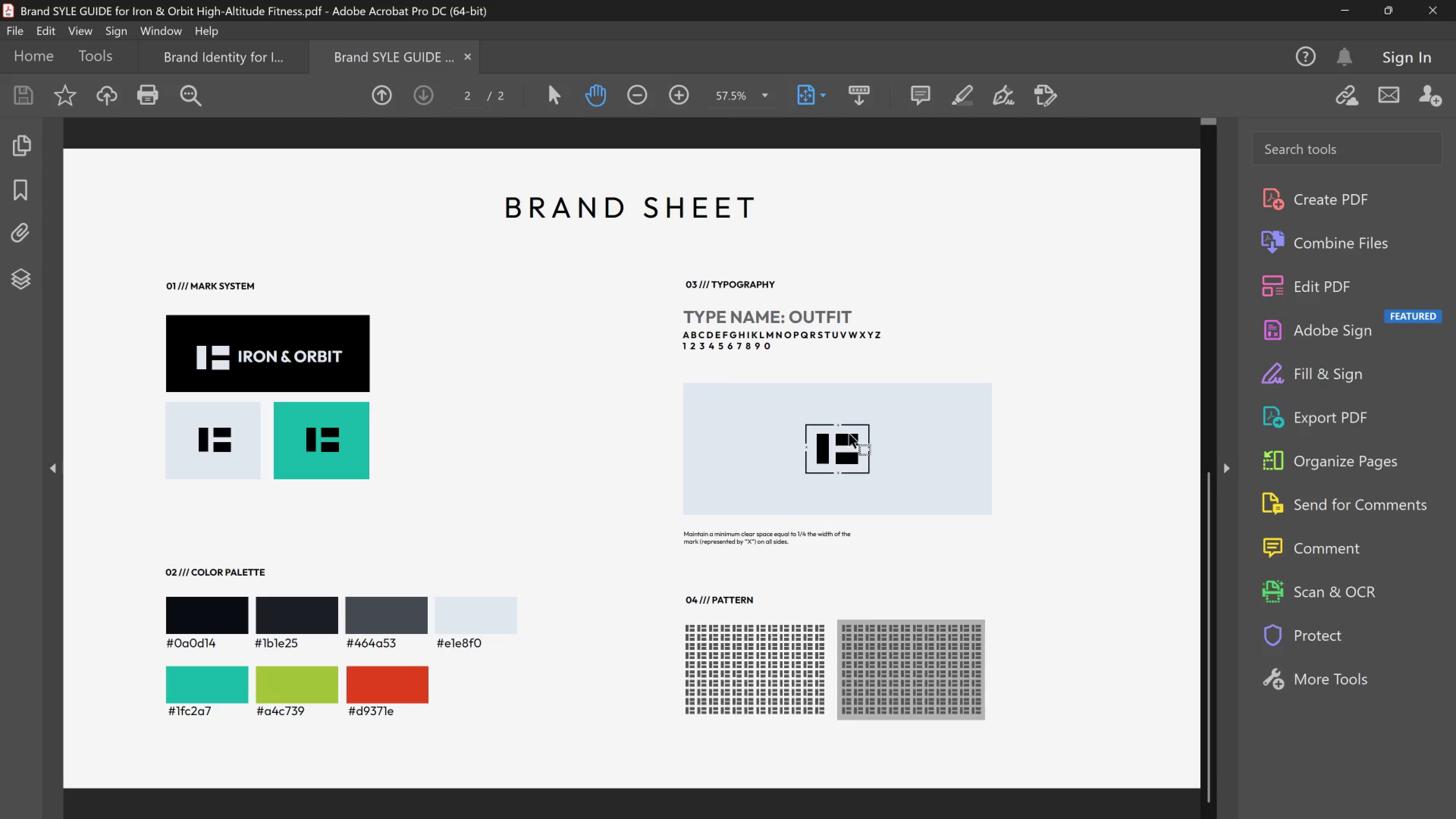 
key(Control+ControlLeft)
 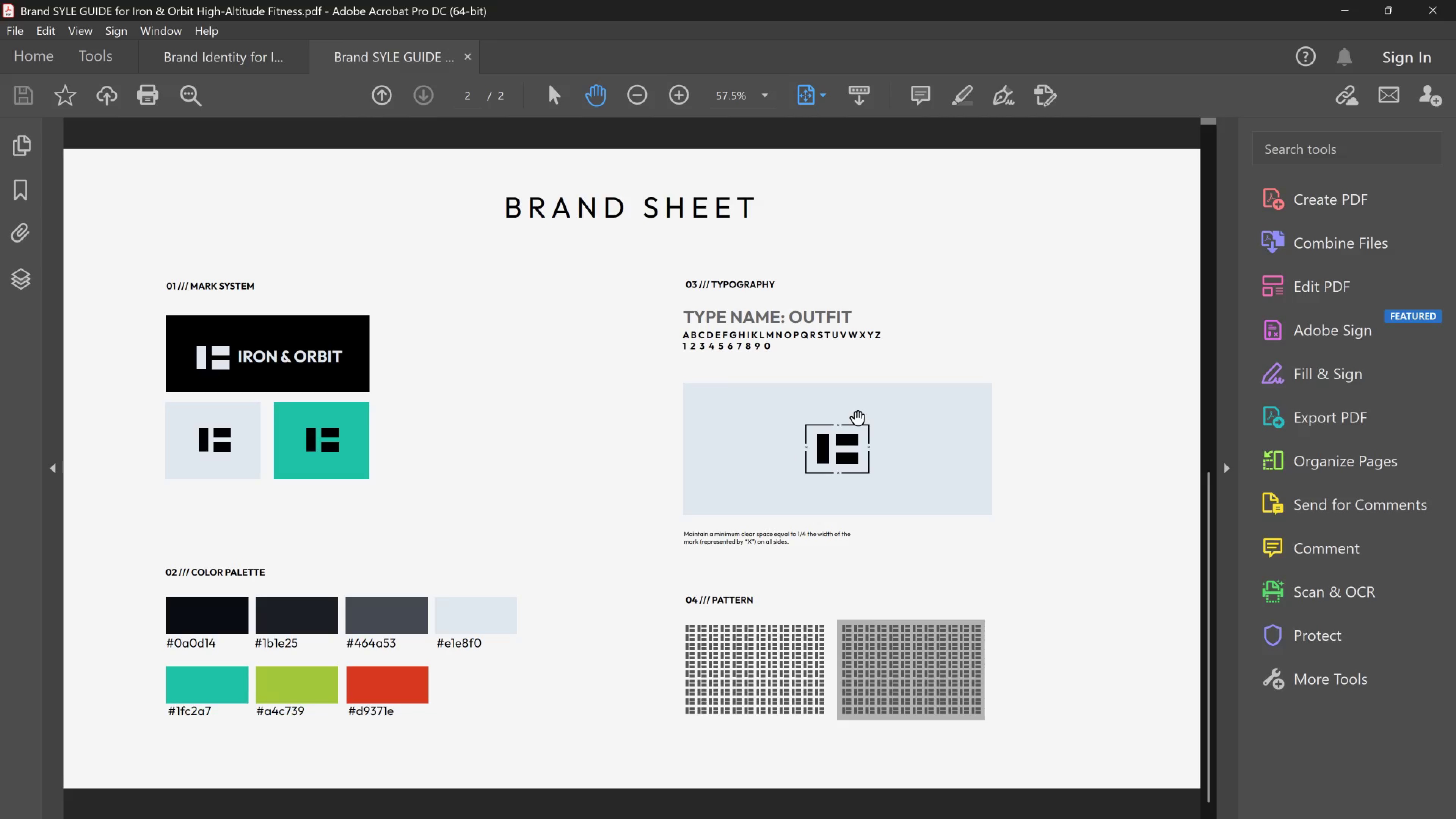 
scroll: coordinate [843, 435], scroll_direction: down, amount: 2.0
 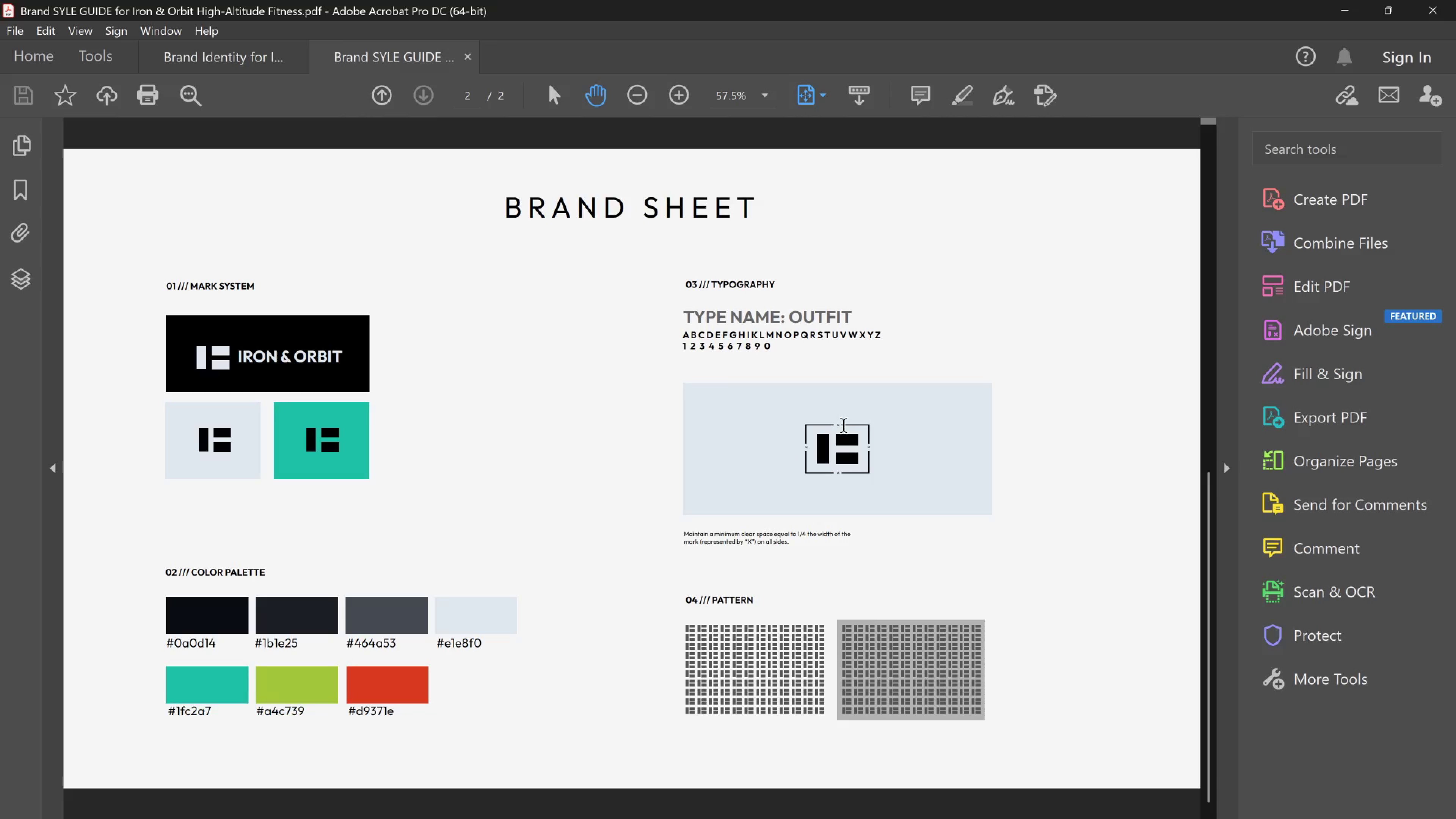 
key(Alt+Tab)
 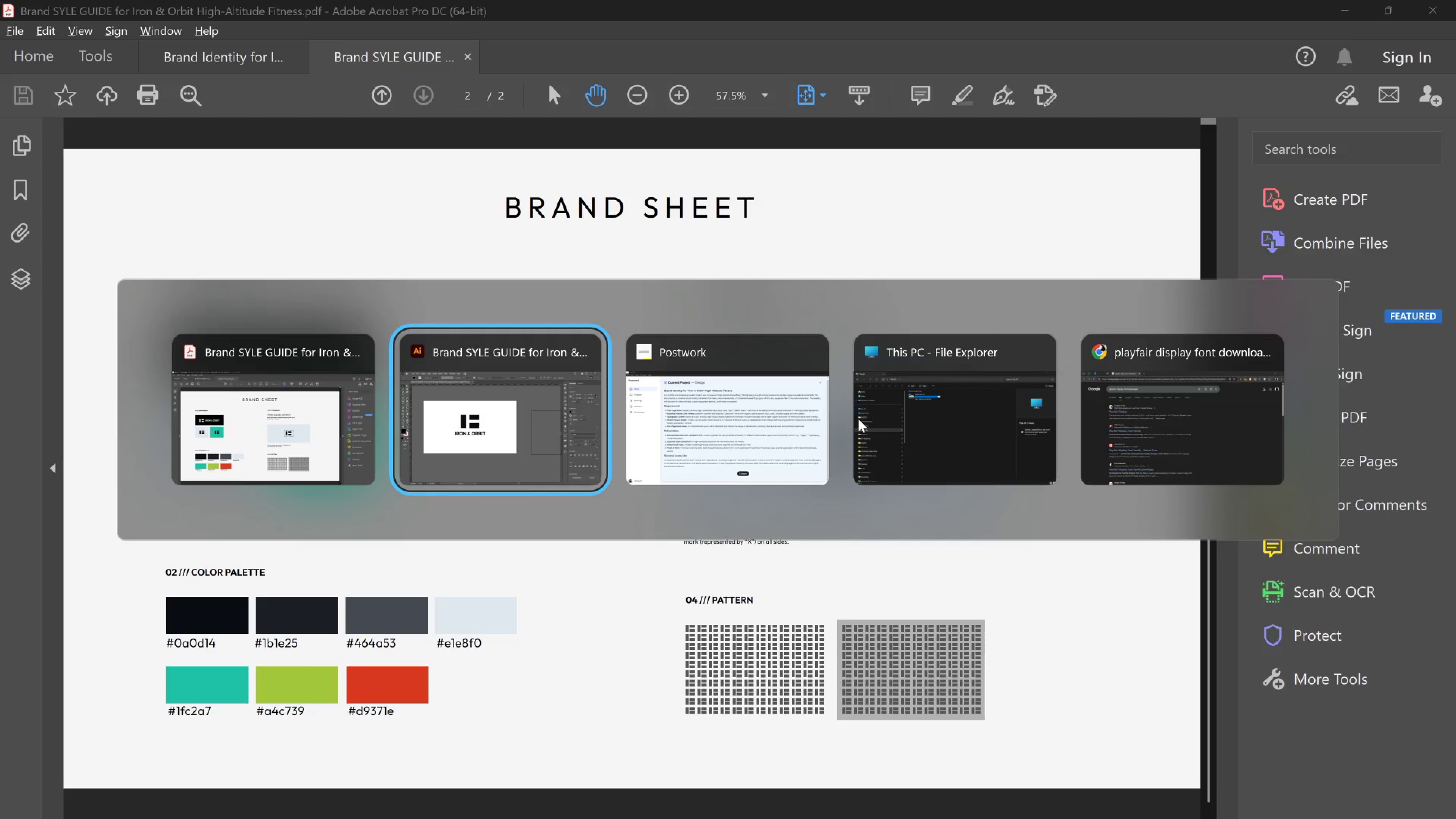 
key(Alt+Tab)